 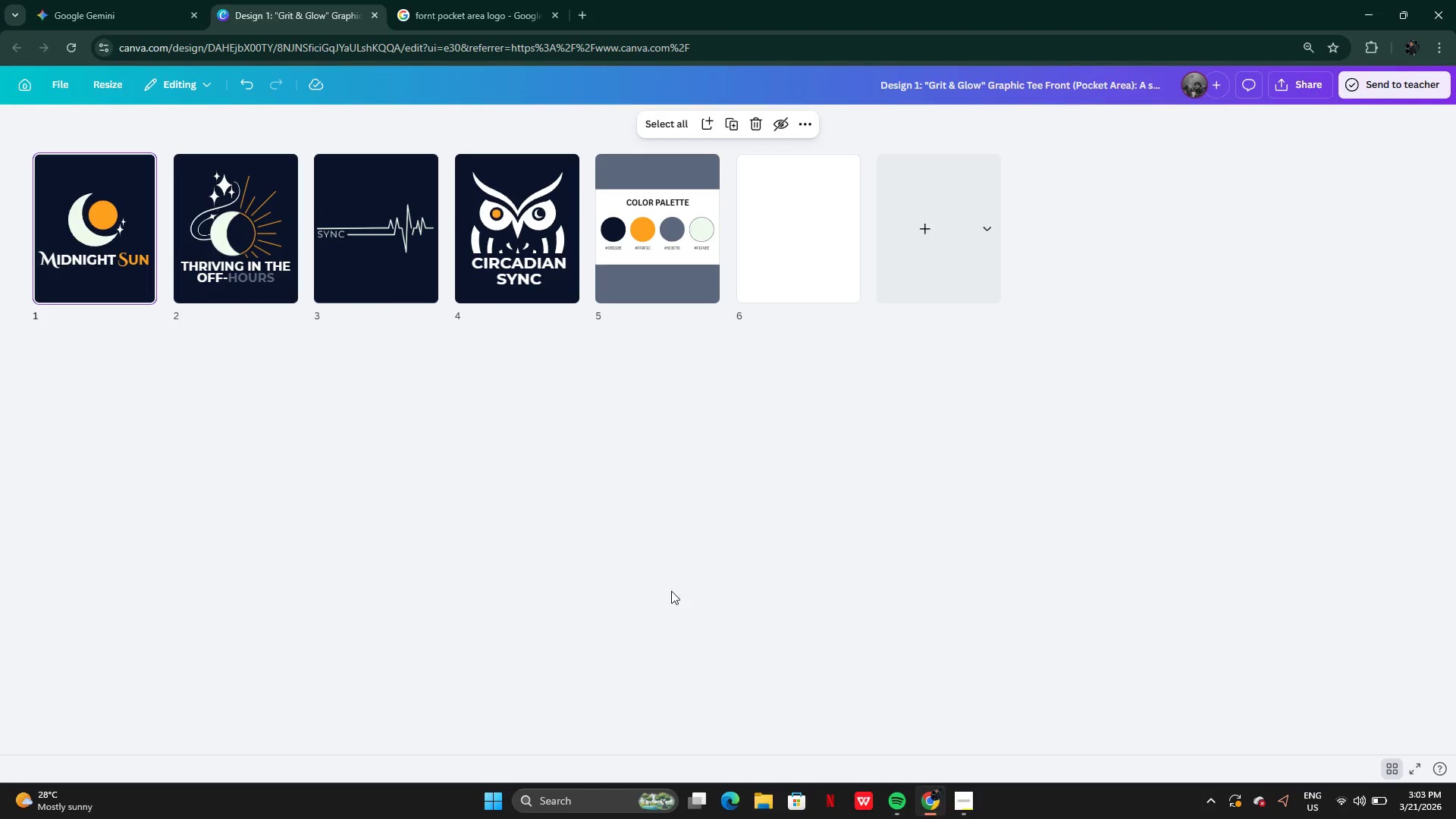 
left_click([49, 315])
 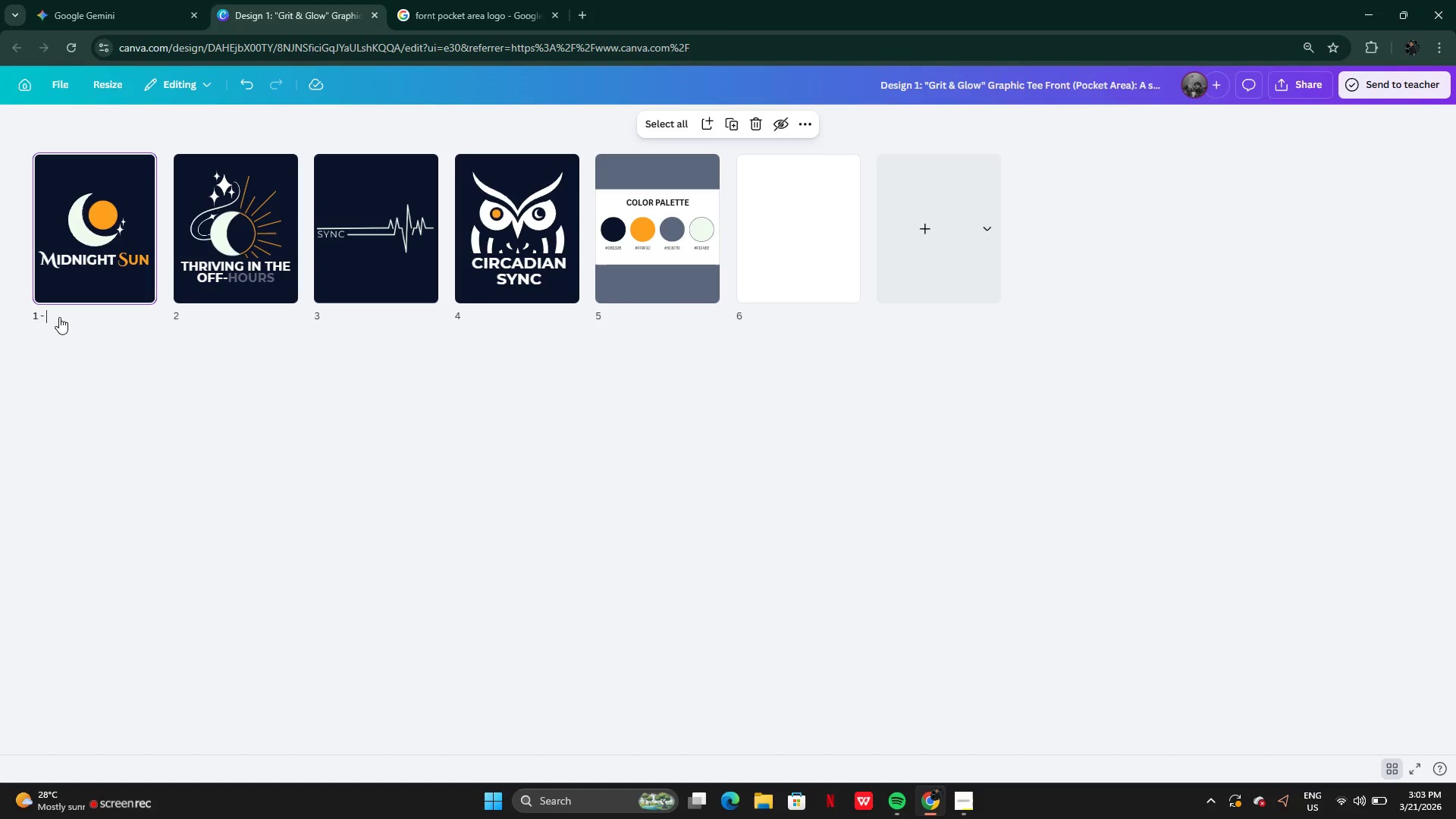 
key(Control+V)
 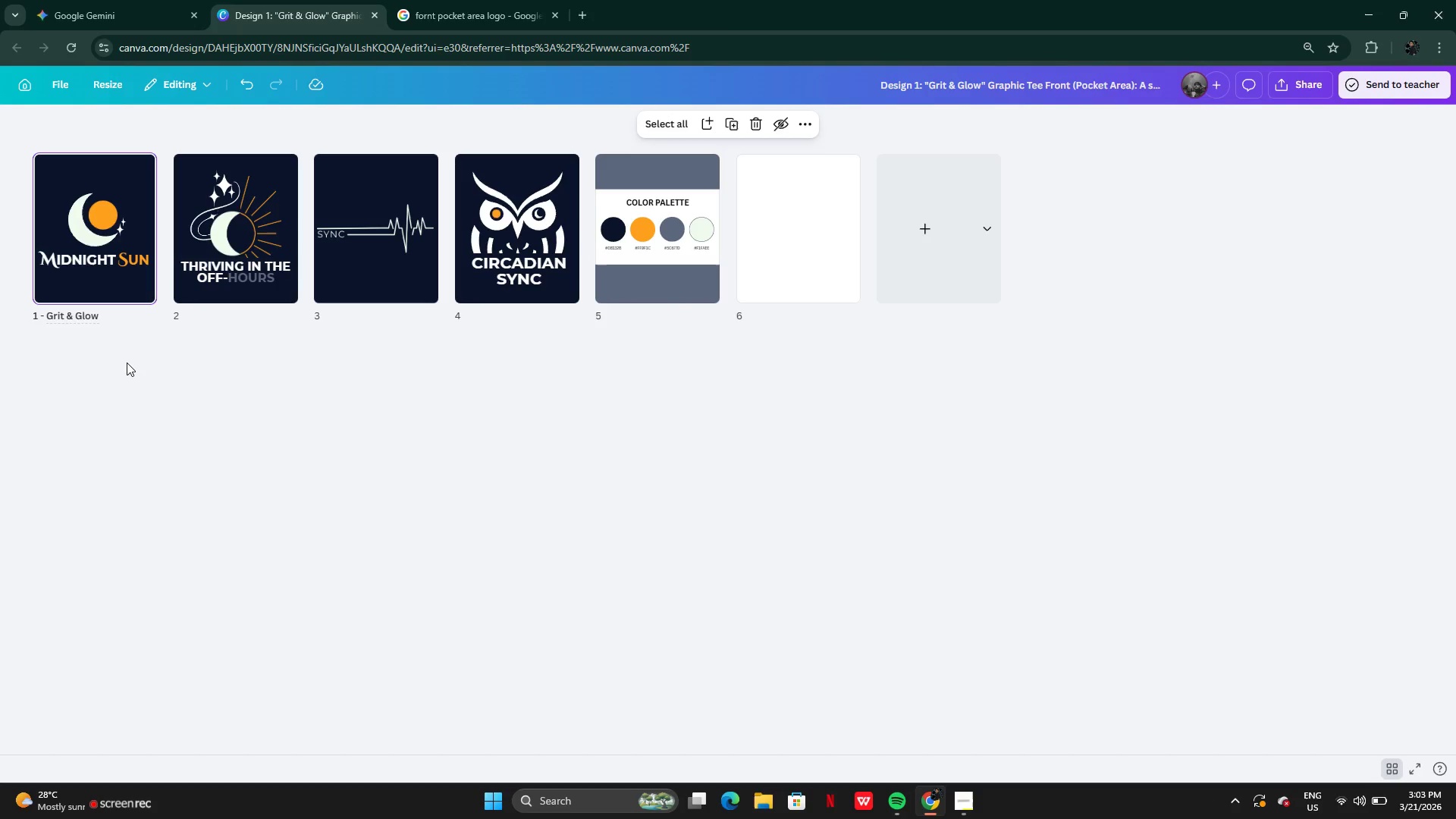 
hold_key(key=ShiftLeft, duration=0.48)
 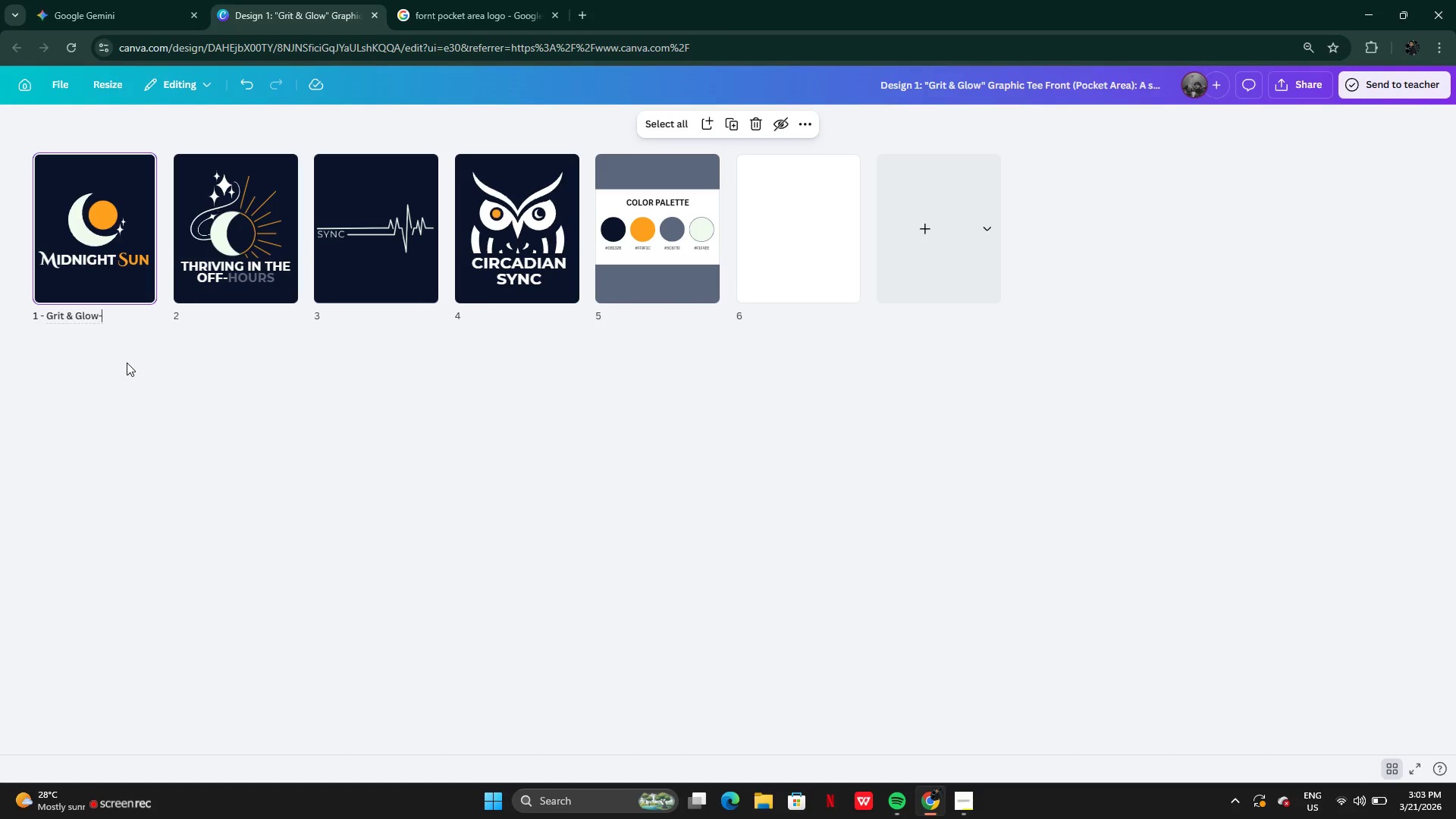 
type(-)
key(Backspace)
type(_Front)
 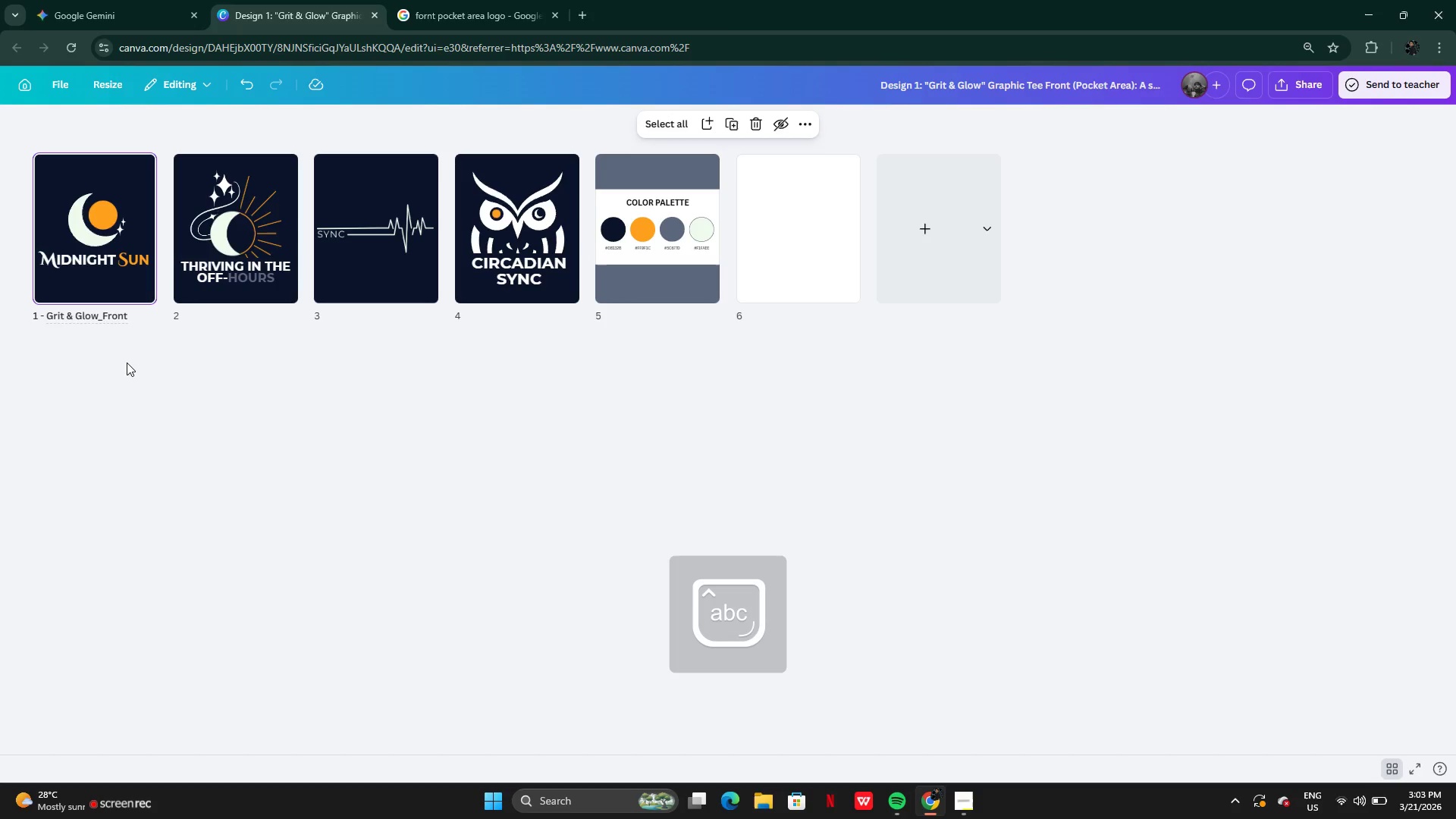 
key(Control+A)
 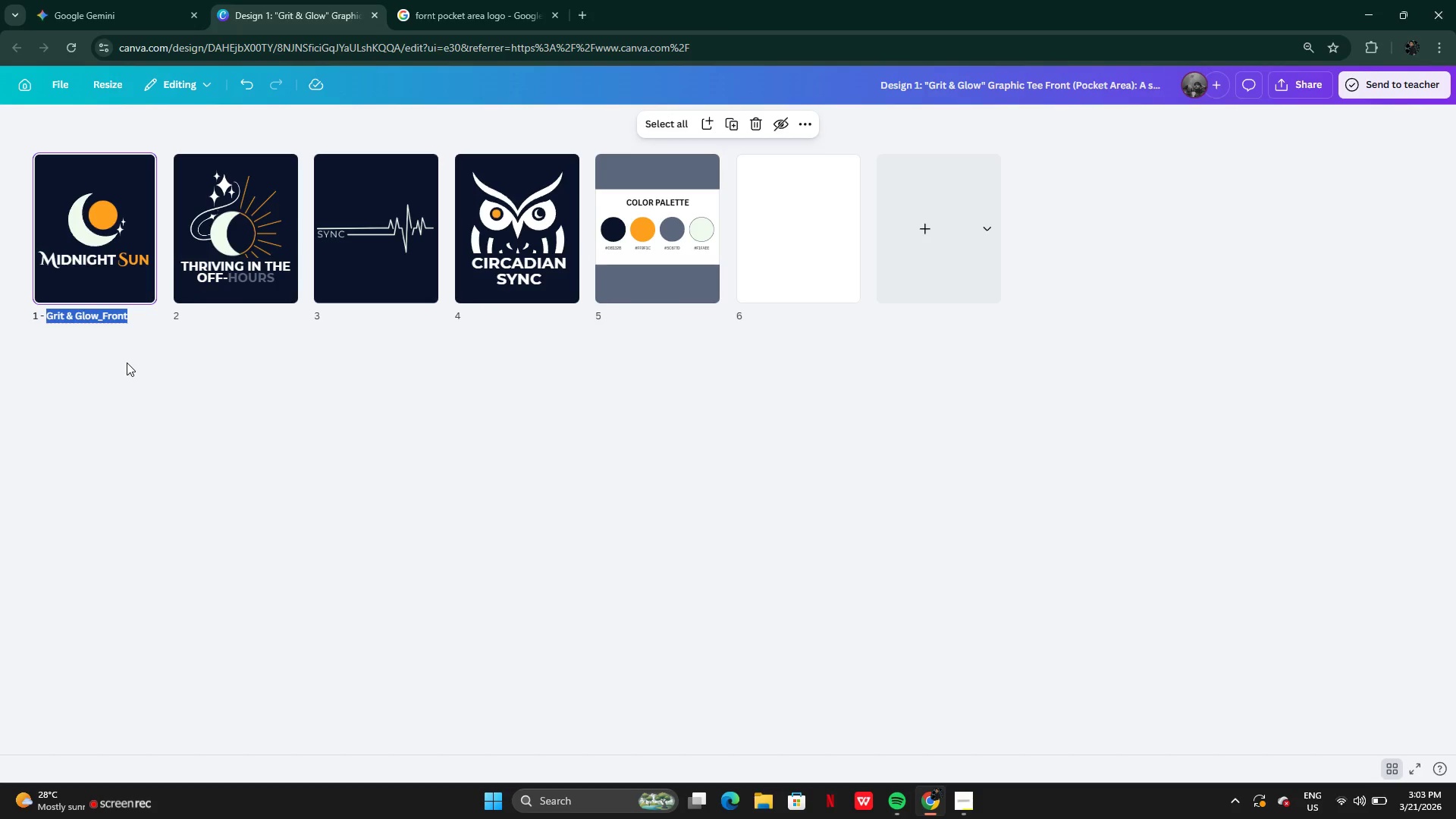 
key(Control+C)
 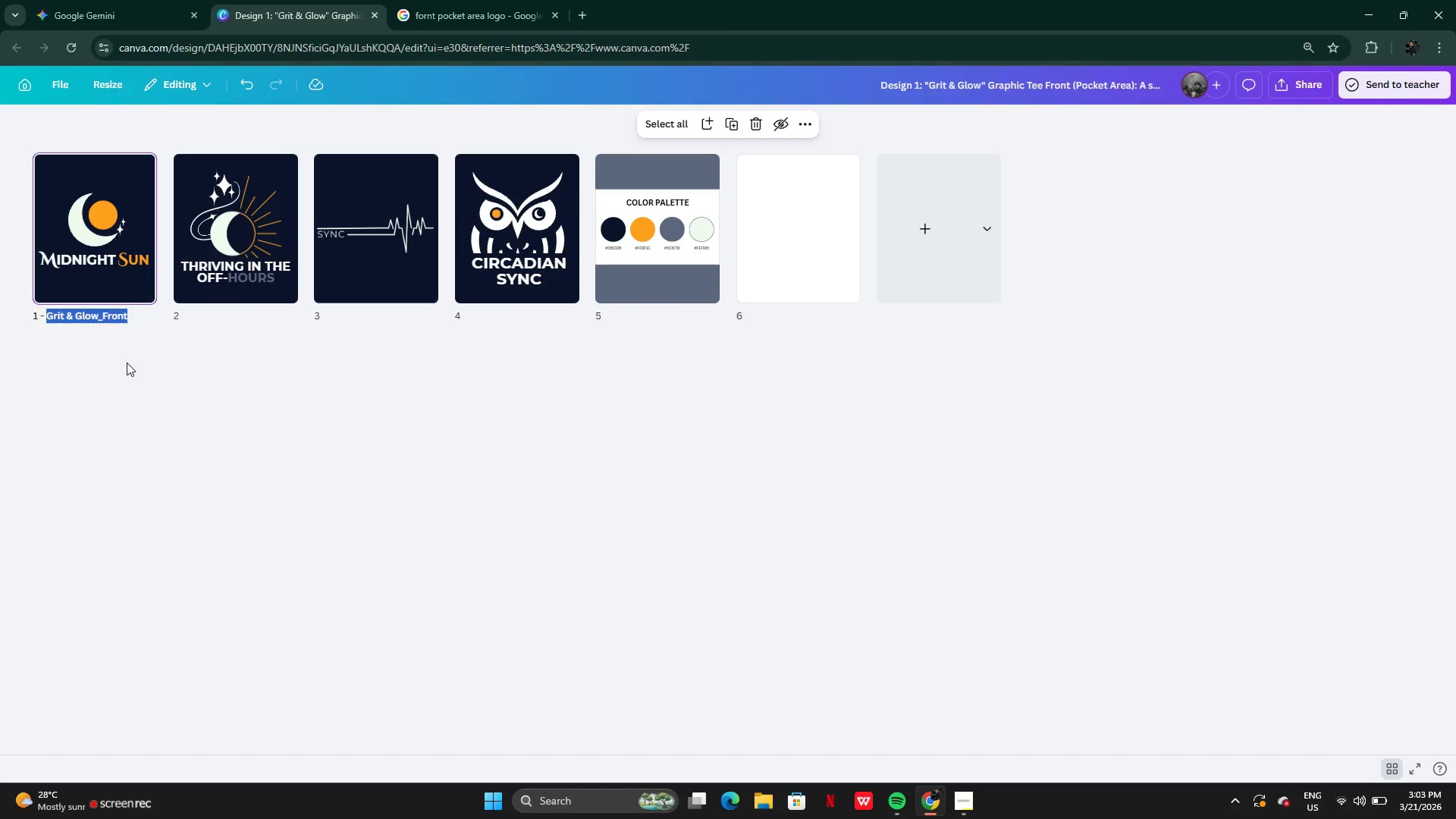 
key(Backspace)
 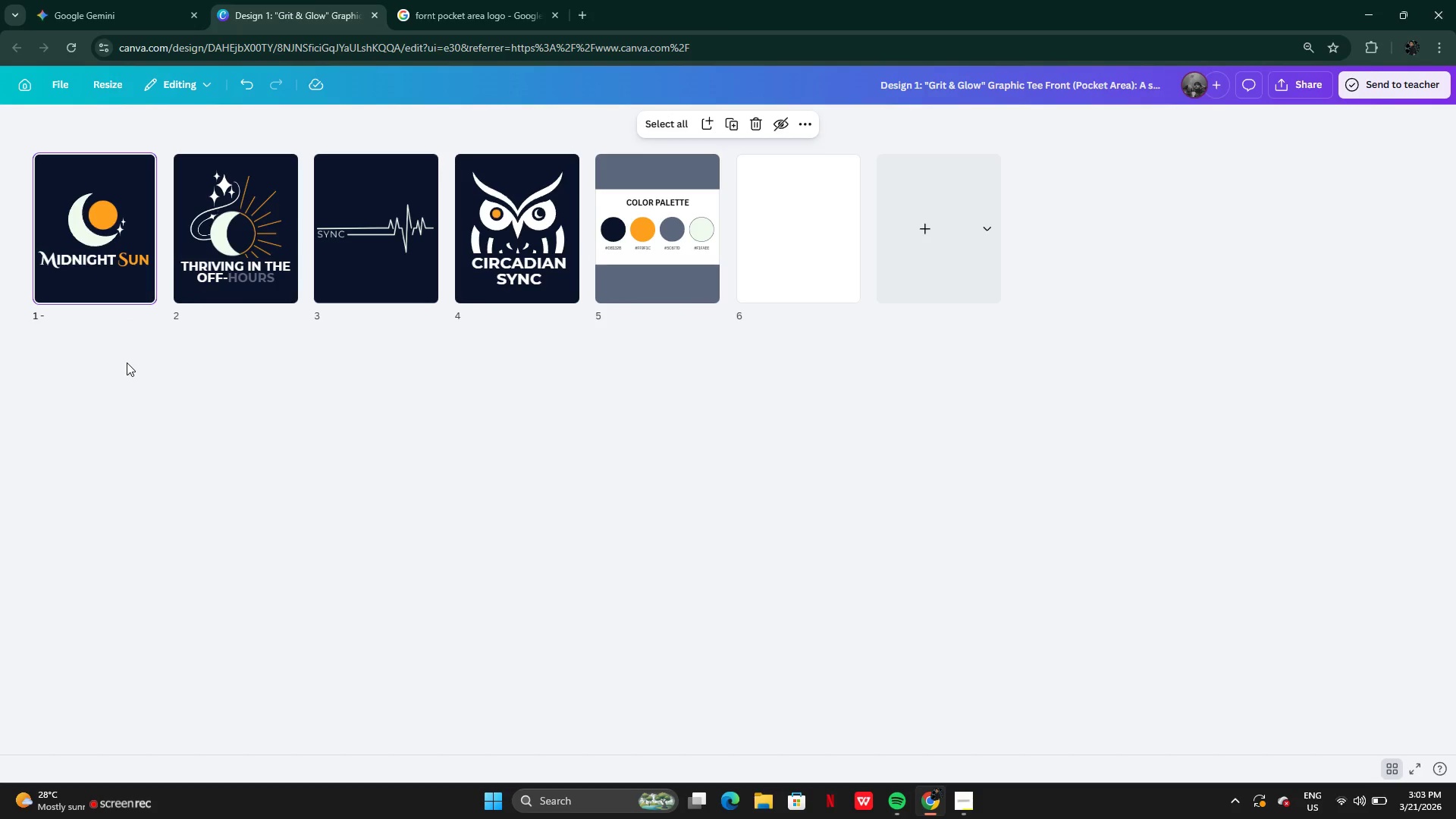 
key(Control+Z)
 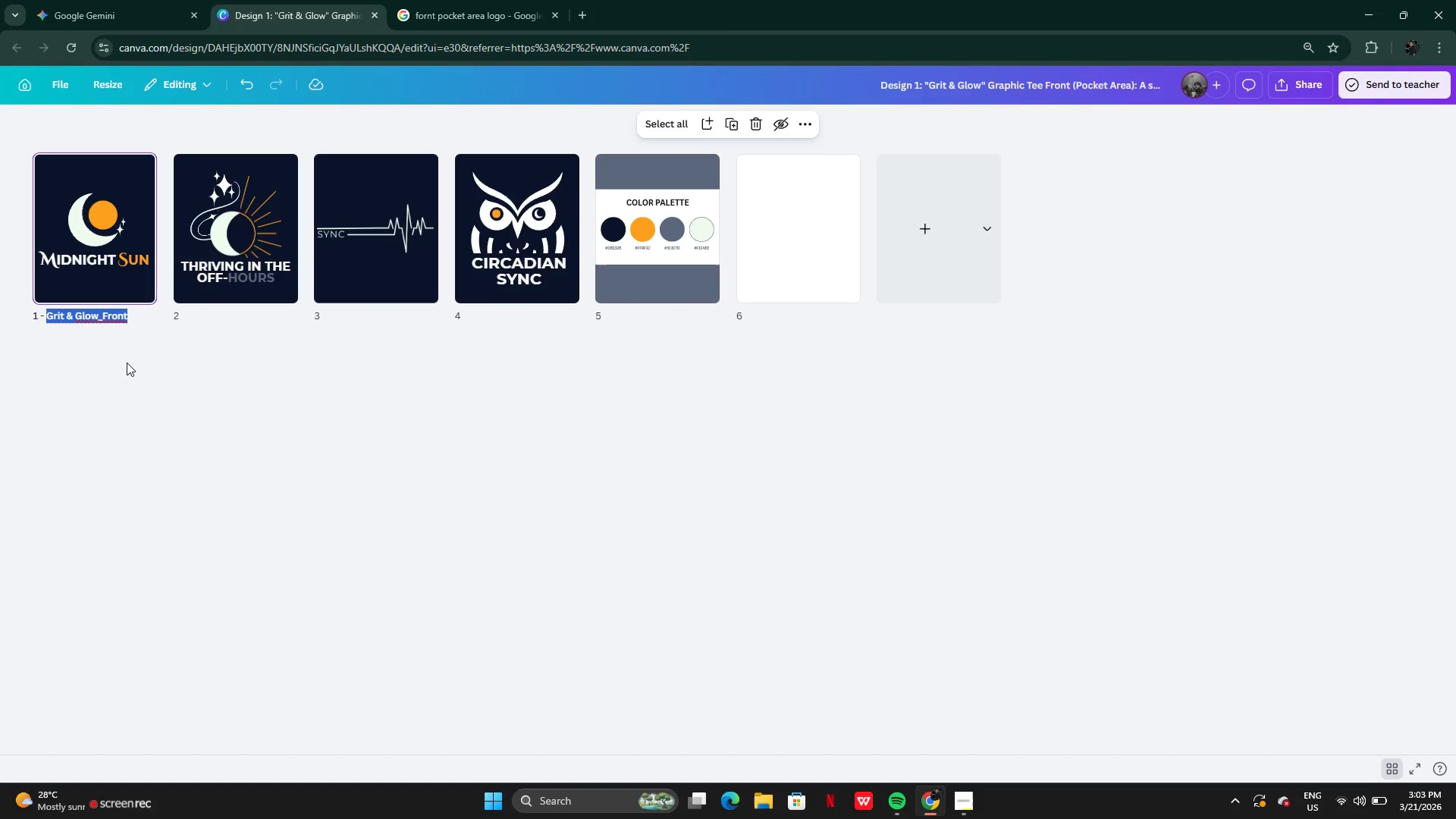 
key(Control+C)
 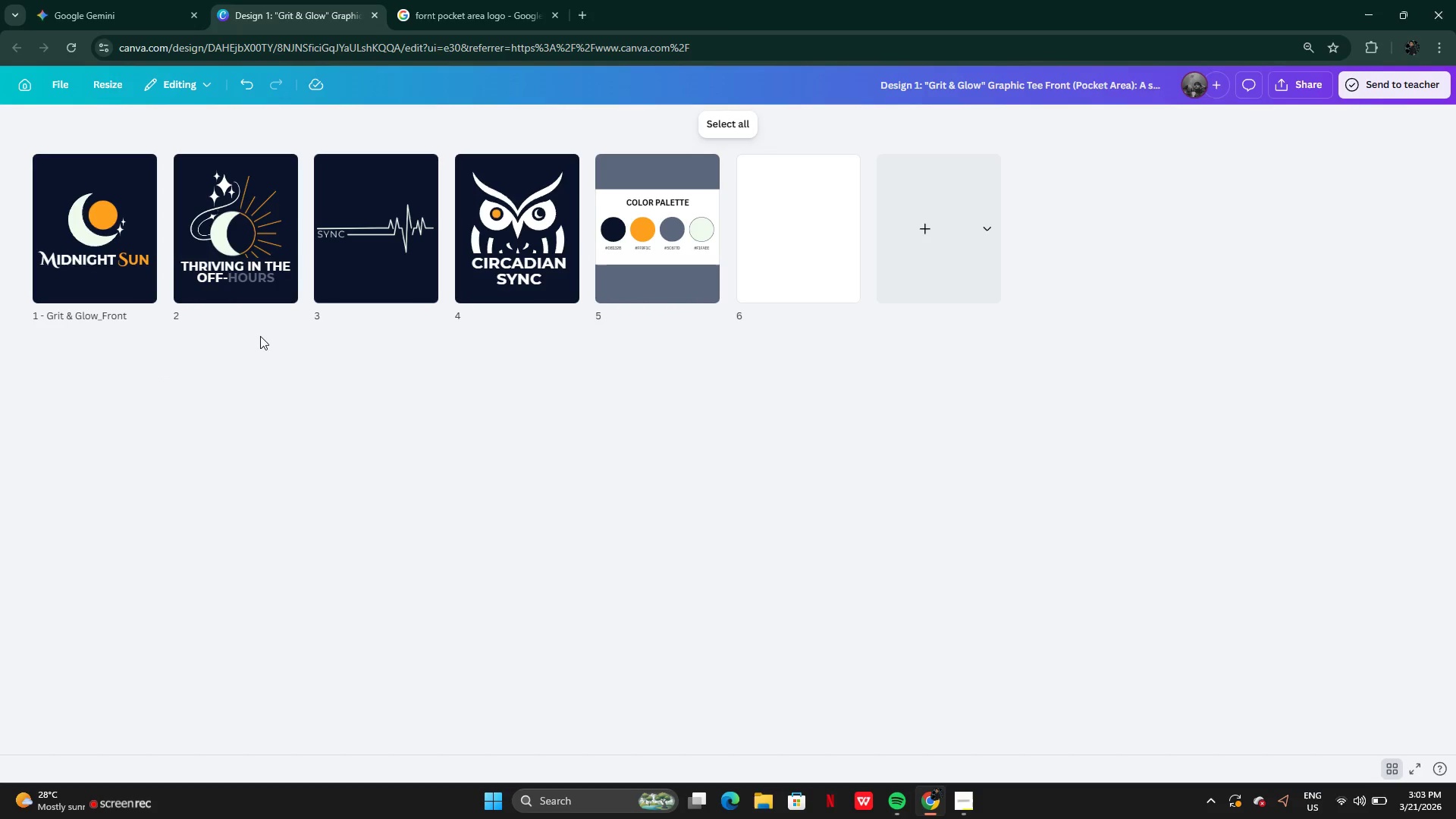 
left_click([191, 311])
 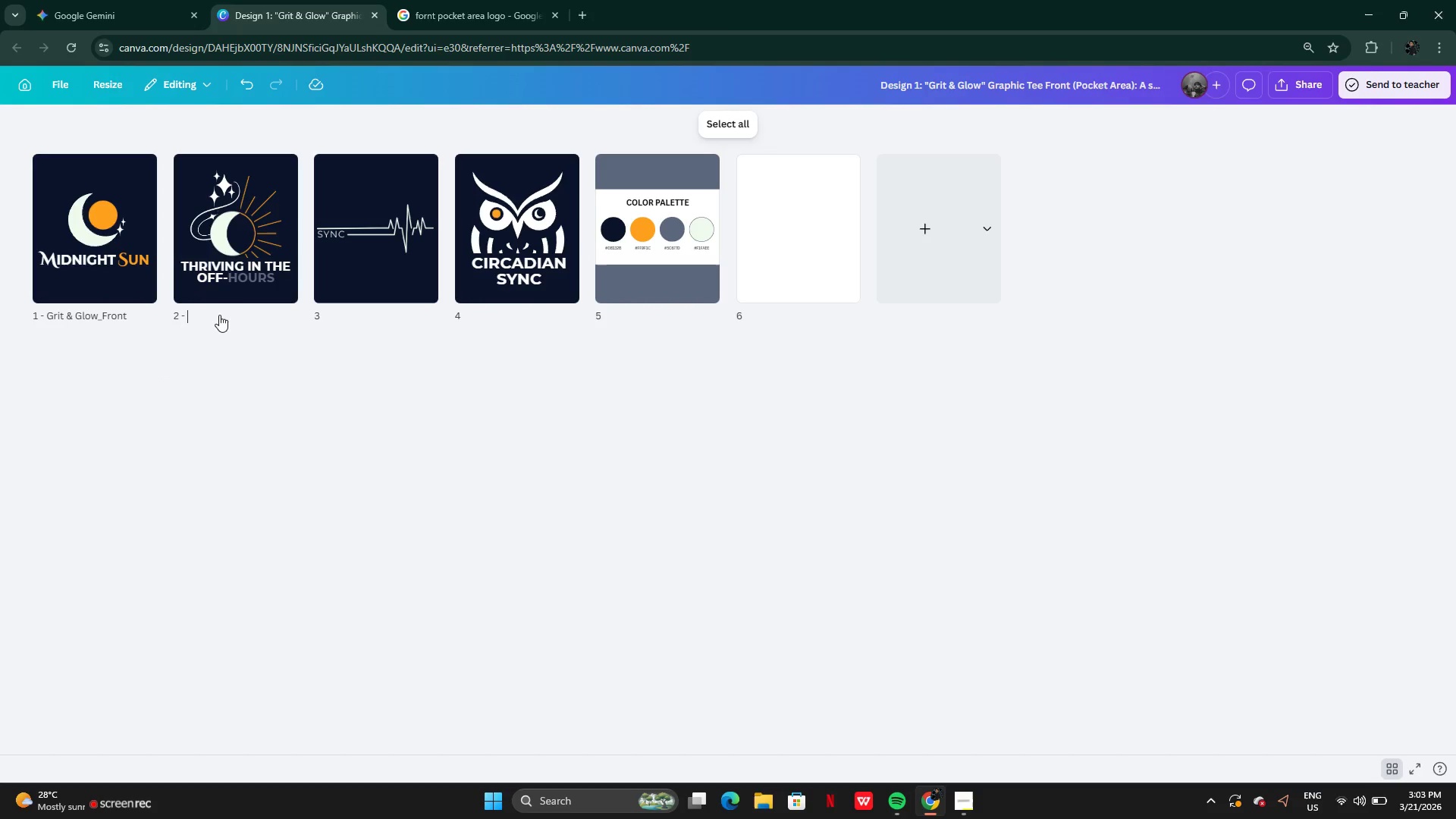 
key(Control+V)
 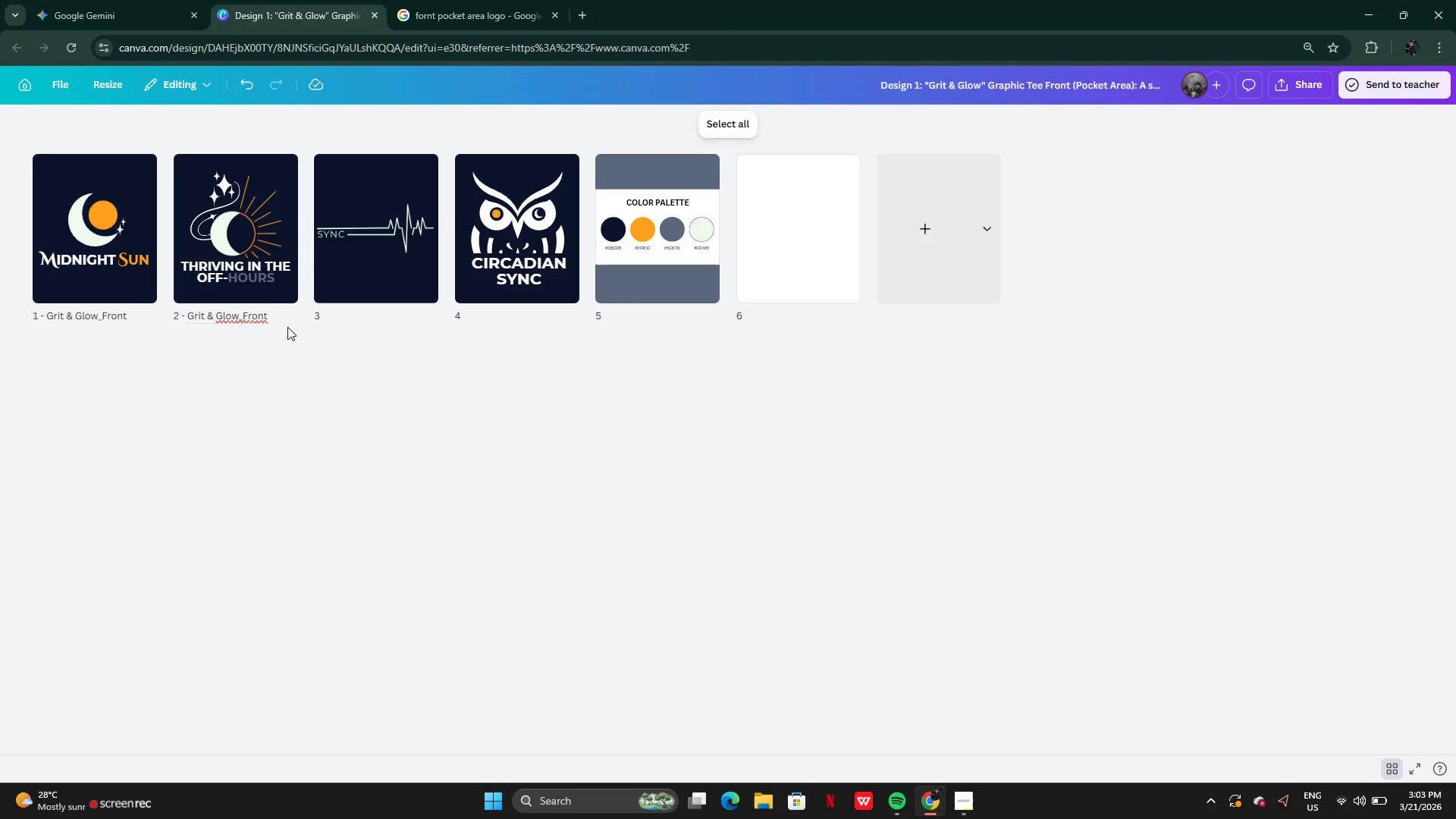 
key(Backspace)
key(Backspace)
key(Backspace)
key(Backspace)
key(Backspace)
type(Back)
 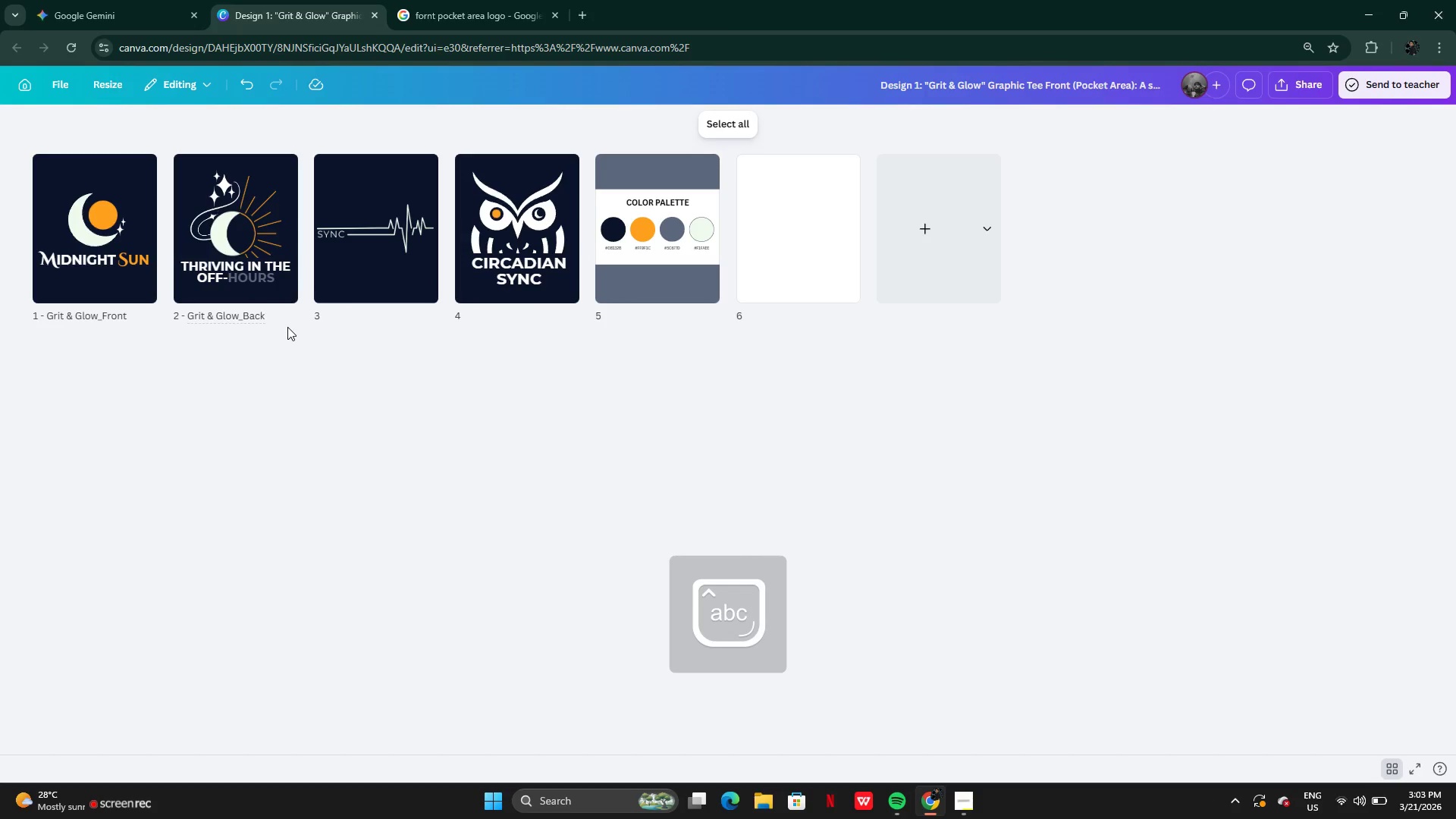 
key(Enter)
 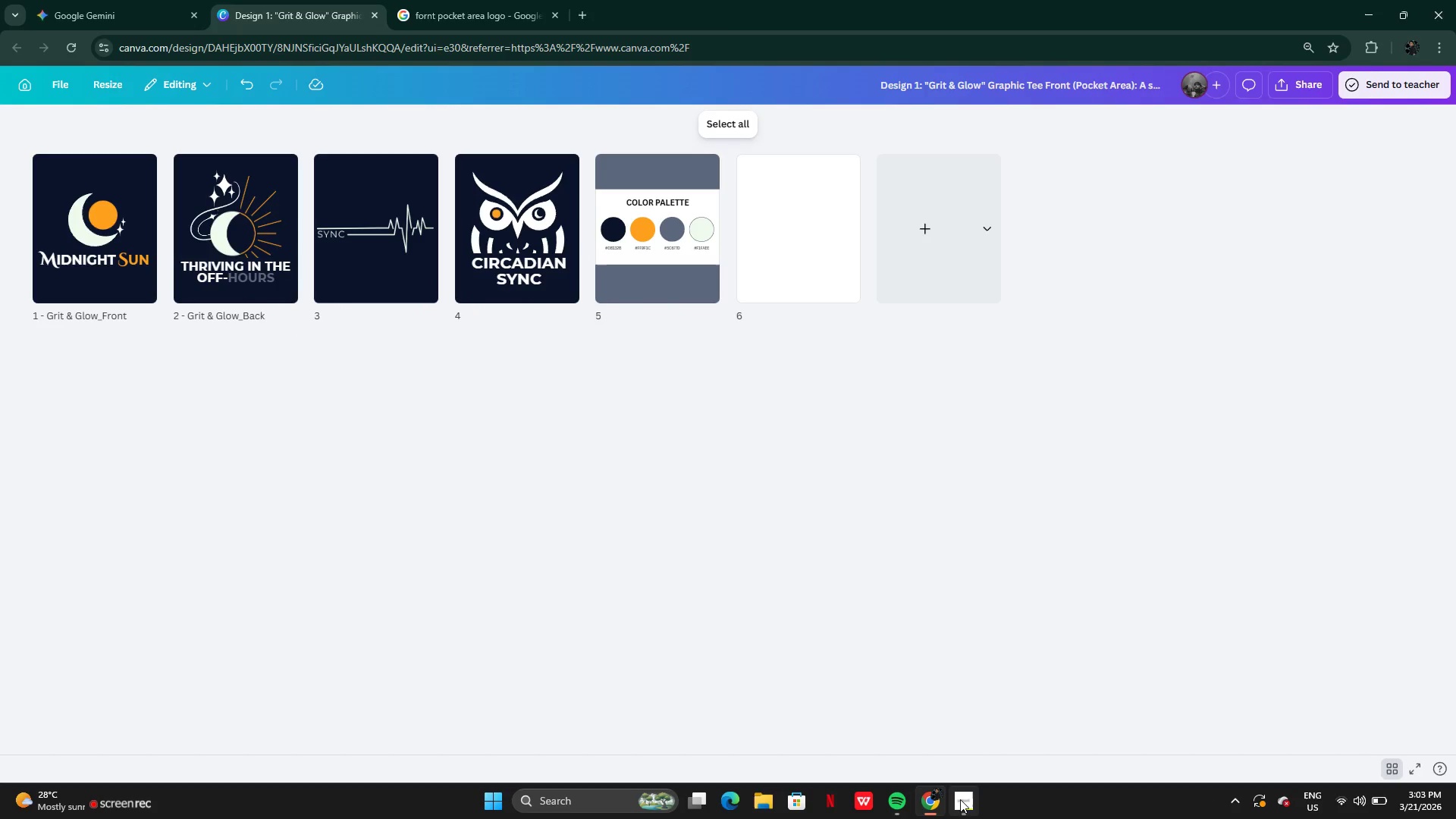 
left_click([959, 803])